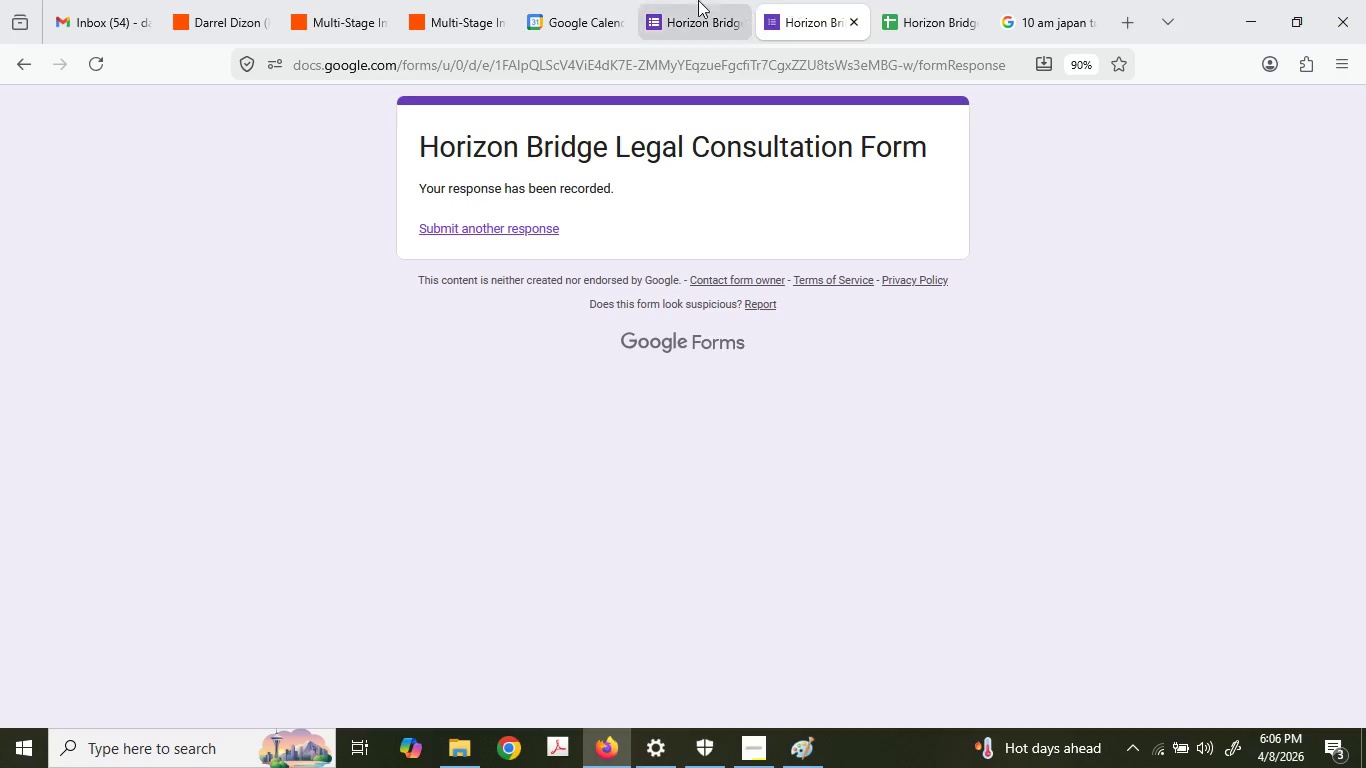 
double_click([682, 0])
 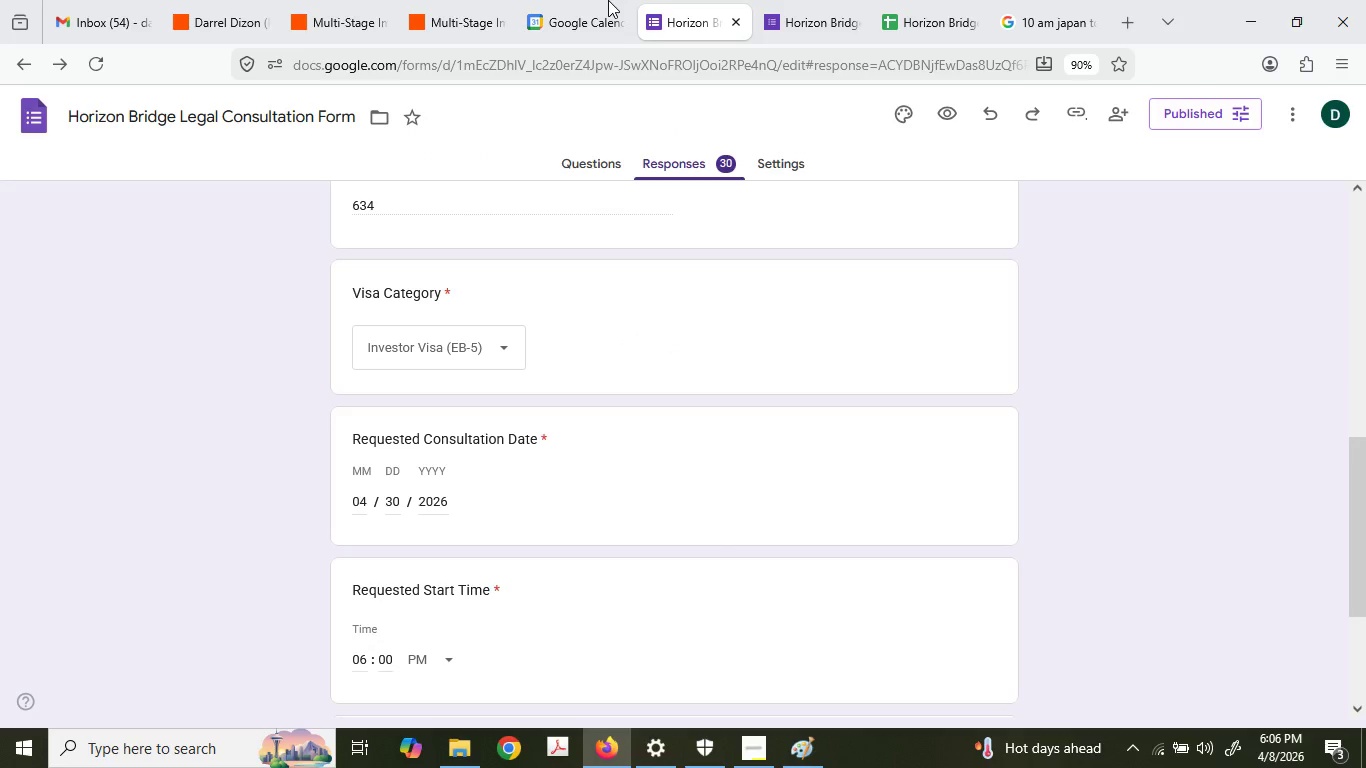 
left_click([599, 0])
 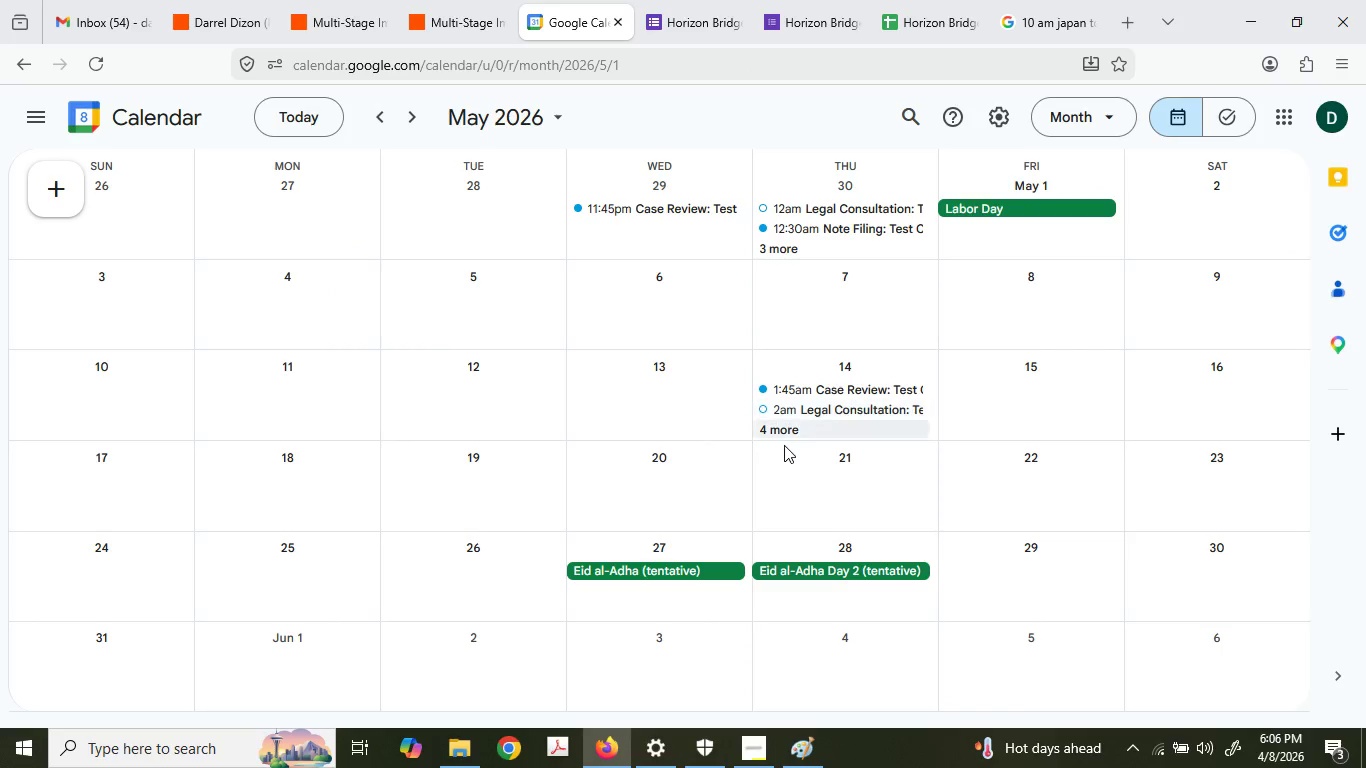 
left_click([784, 433])
 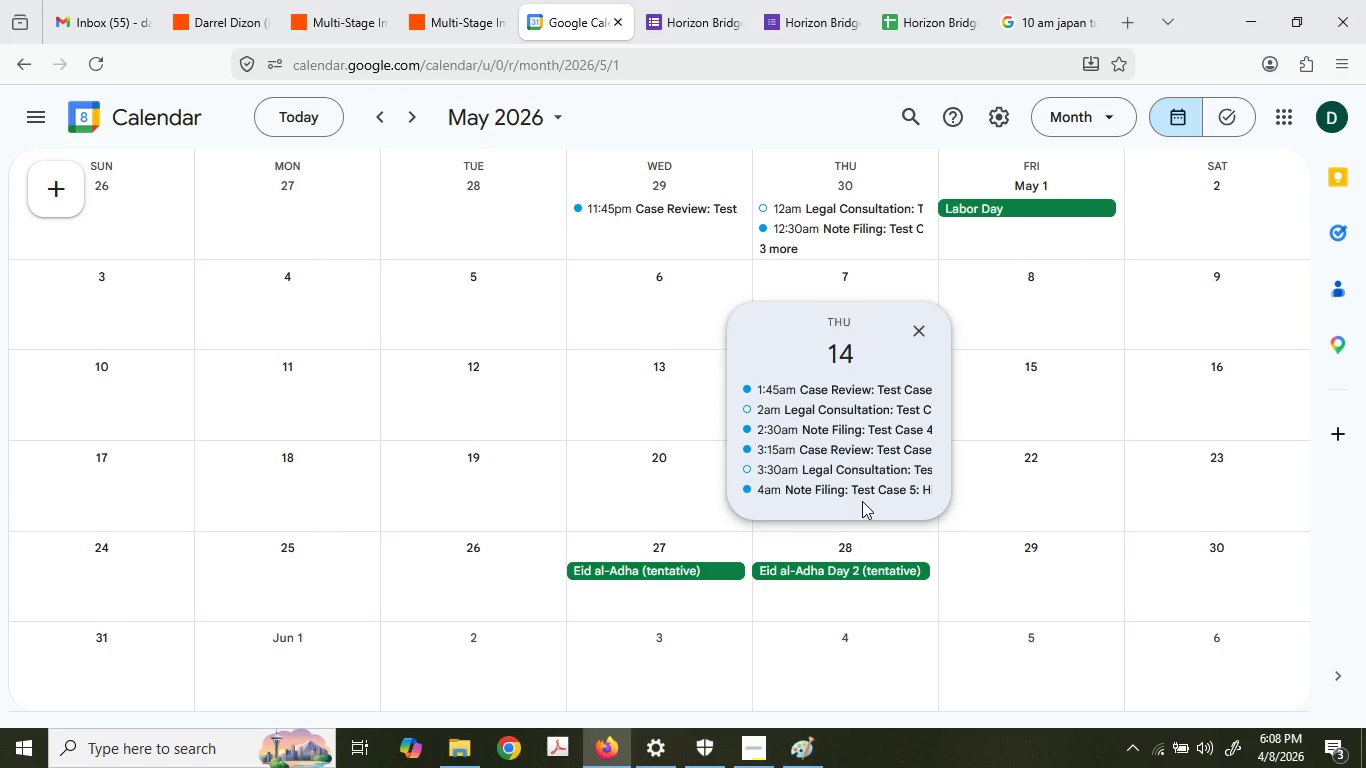 
wait(108.23)
 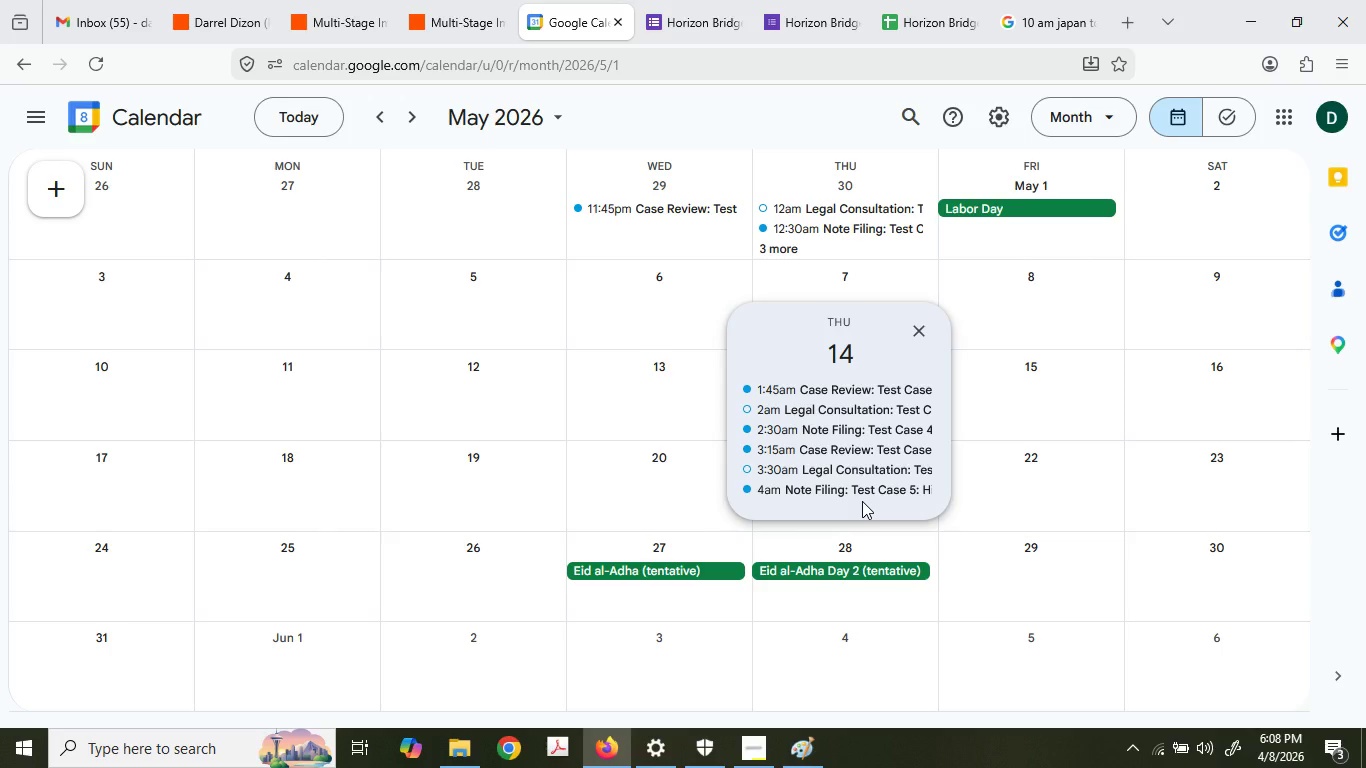 
left_click([143, 5])
 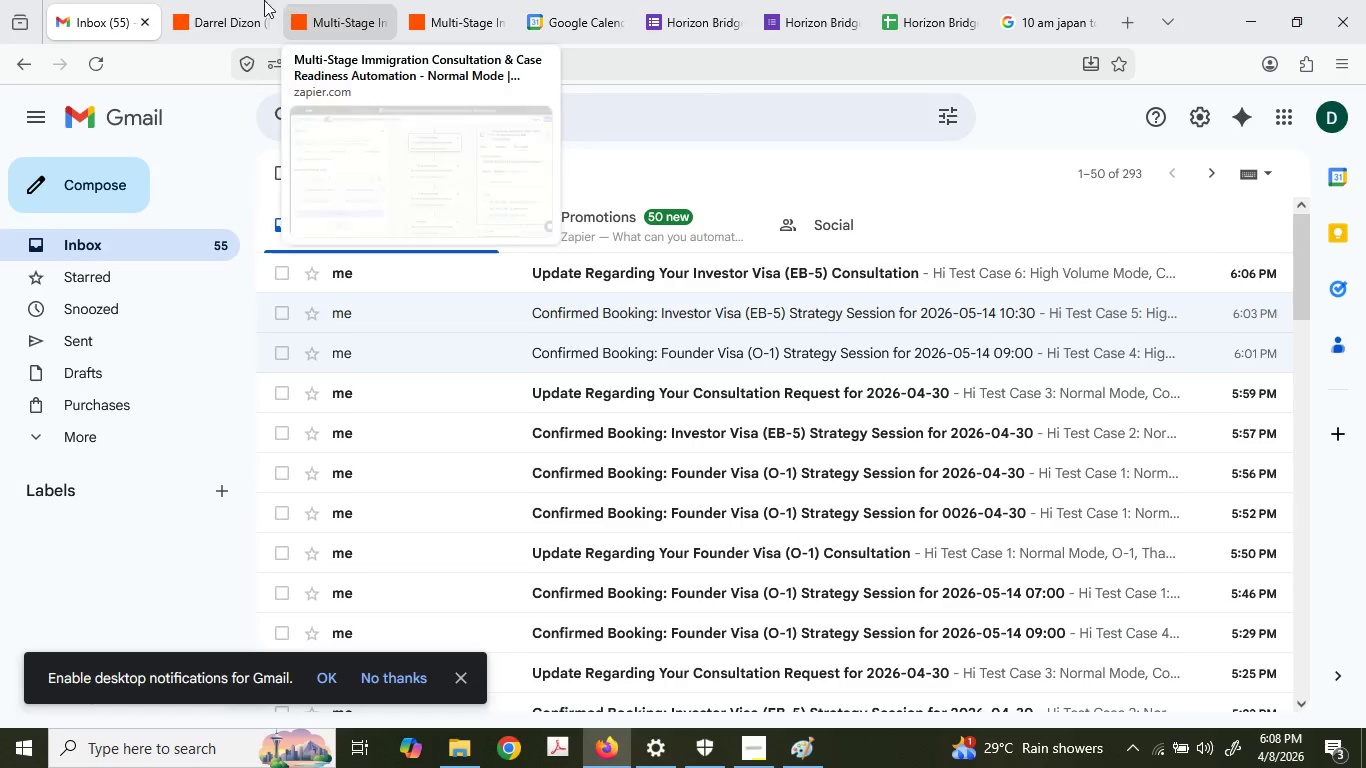 
double_click([305, 0])
 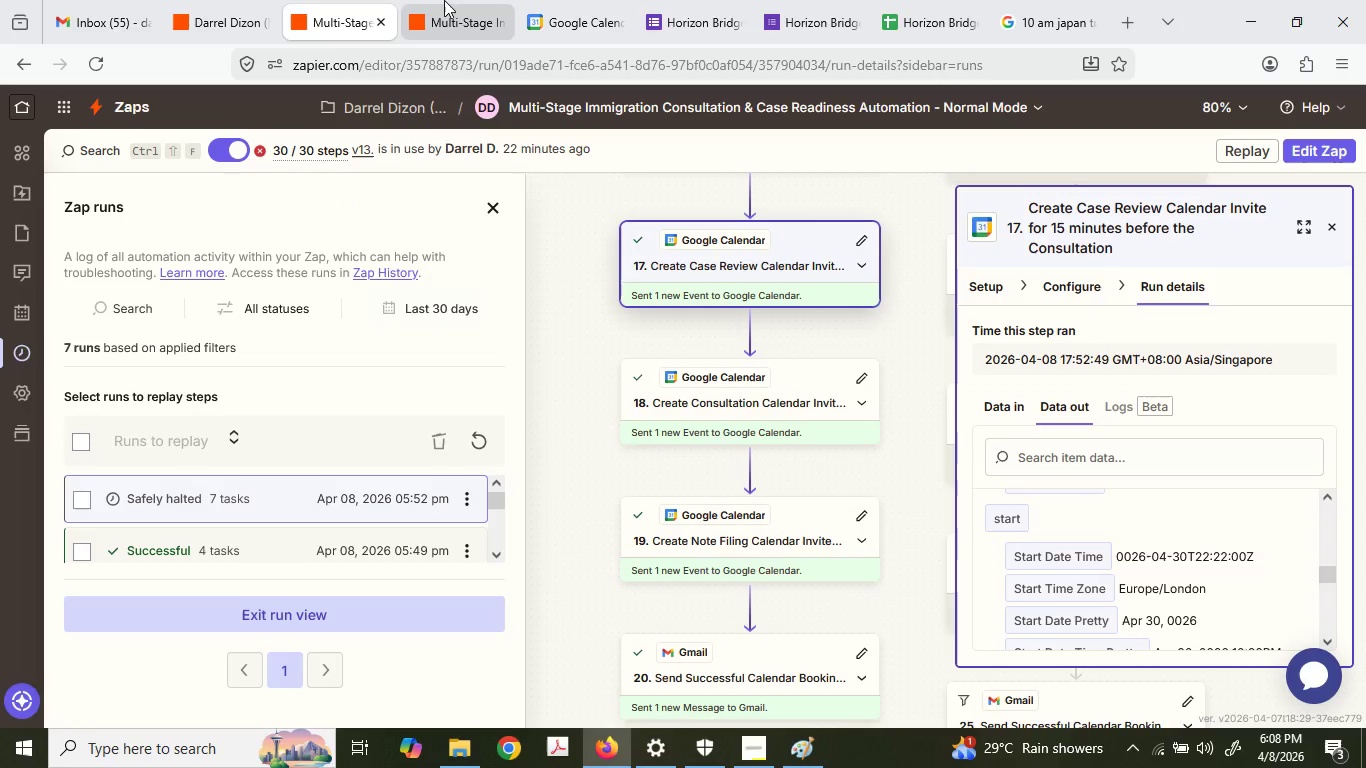 
left_click([445, 0])
 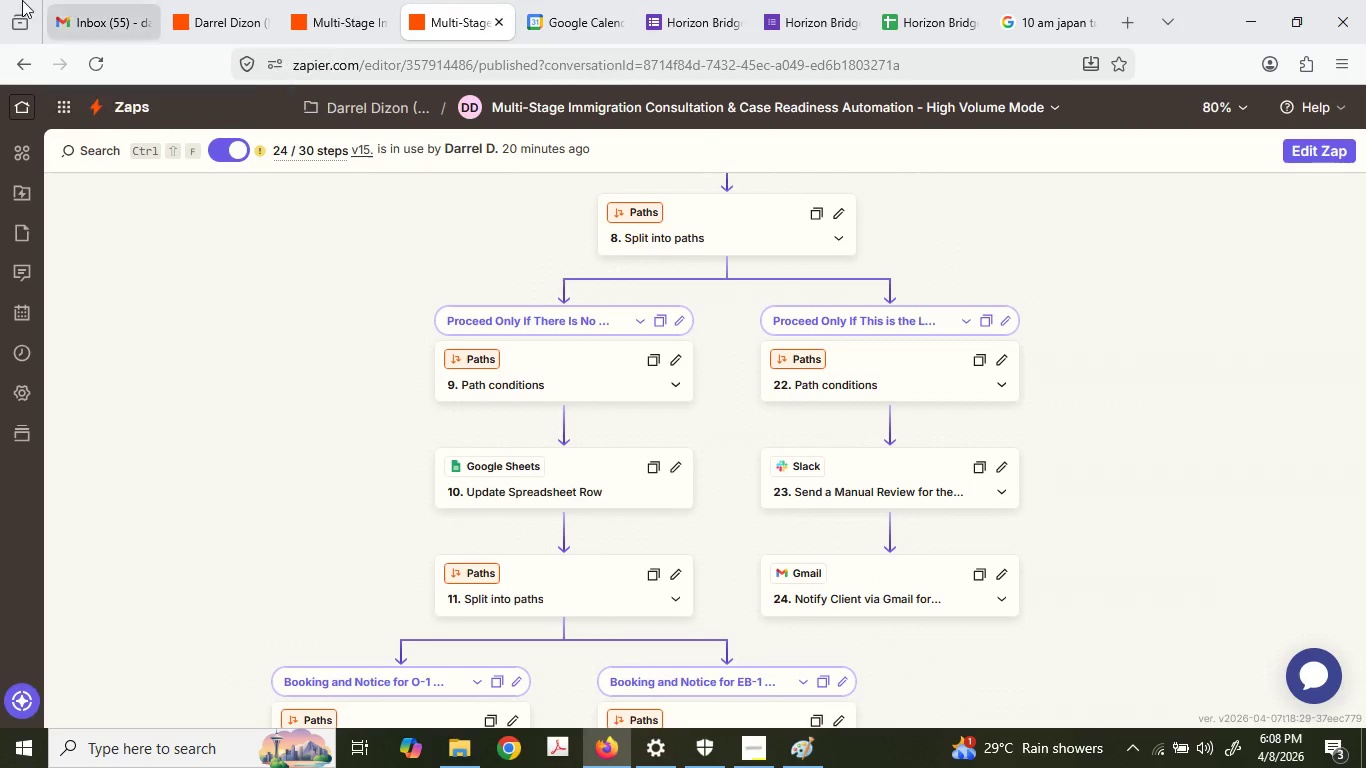 
left_click([75, 0])
 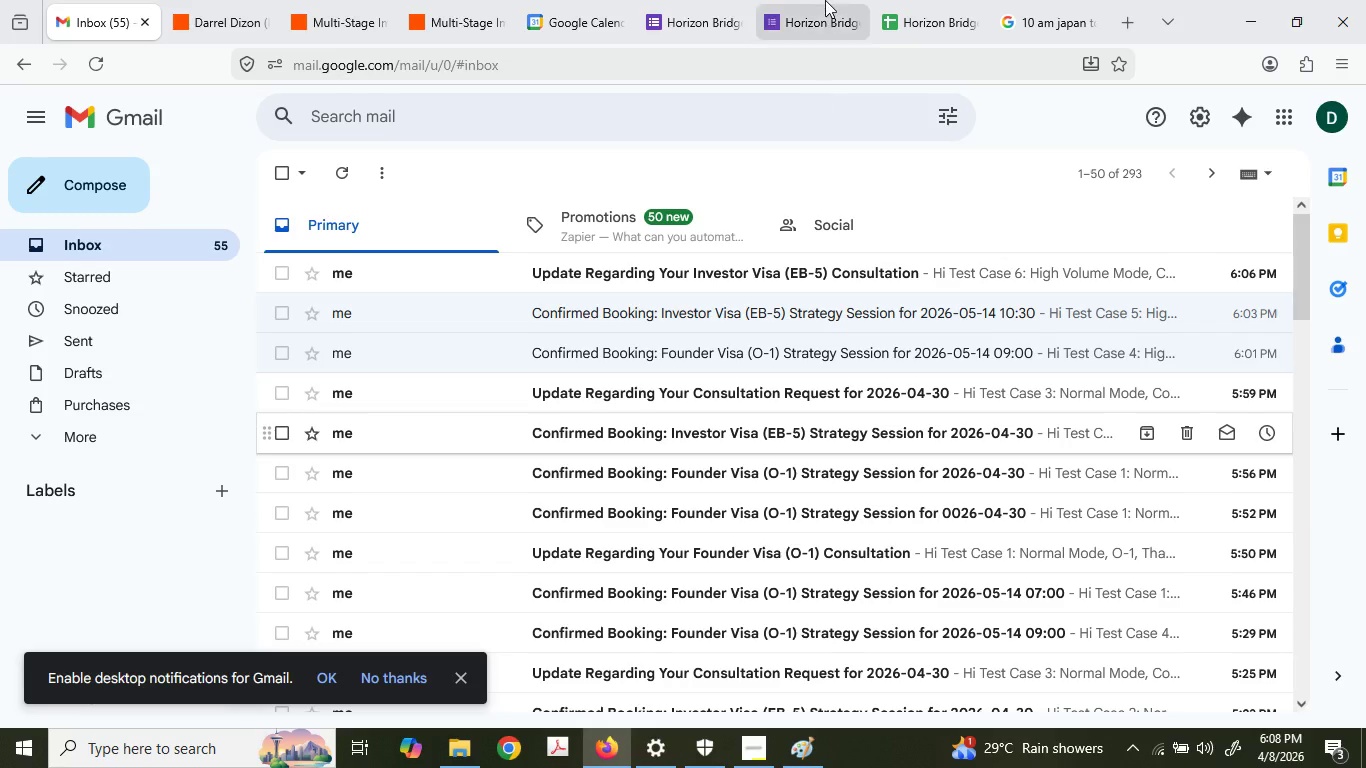 
left_click([859, 0])
 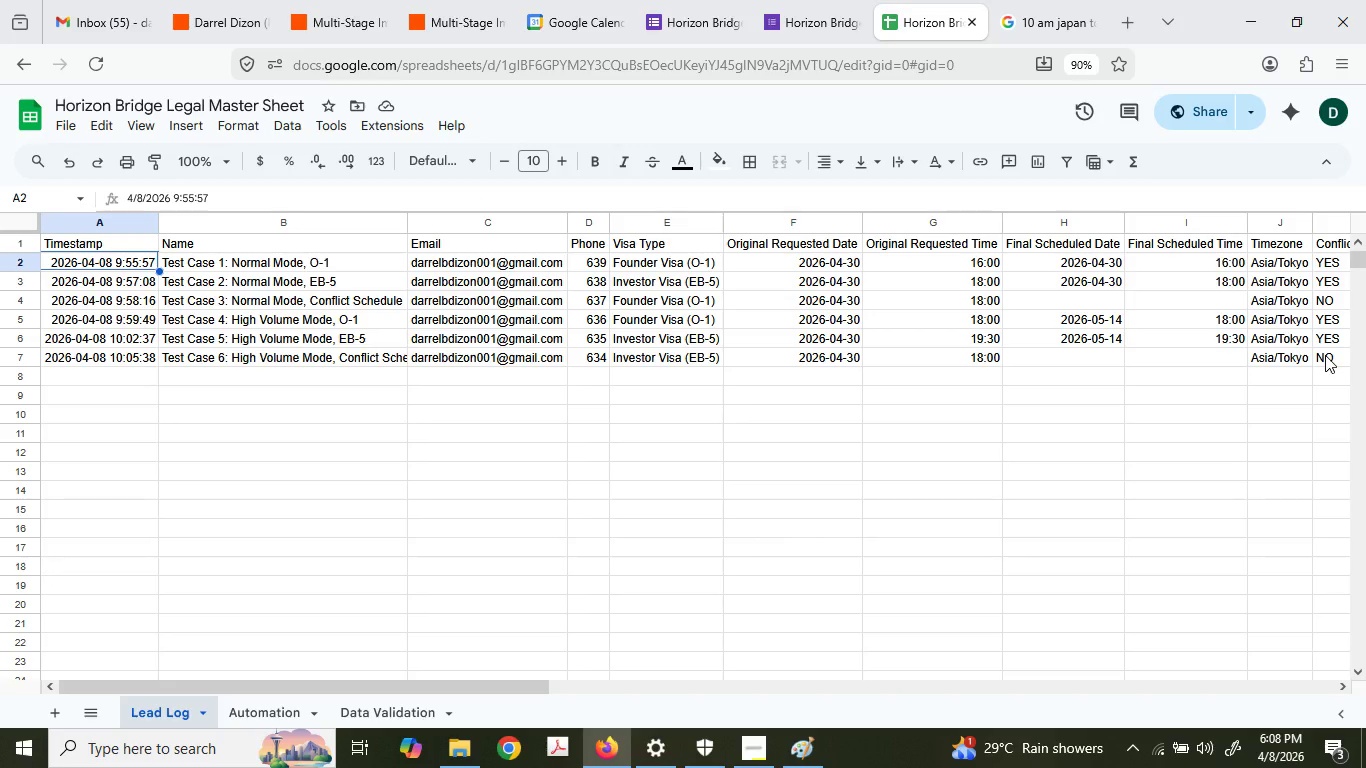 
wait(11.84)
 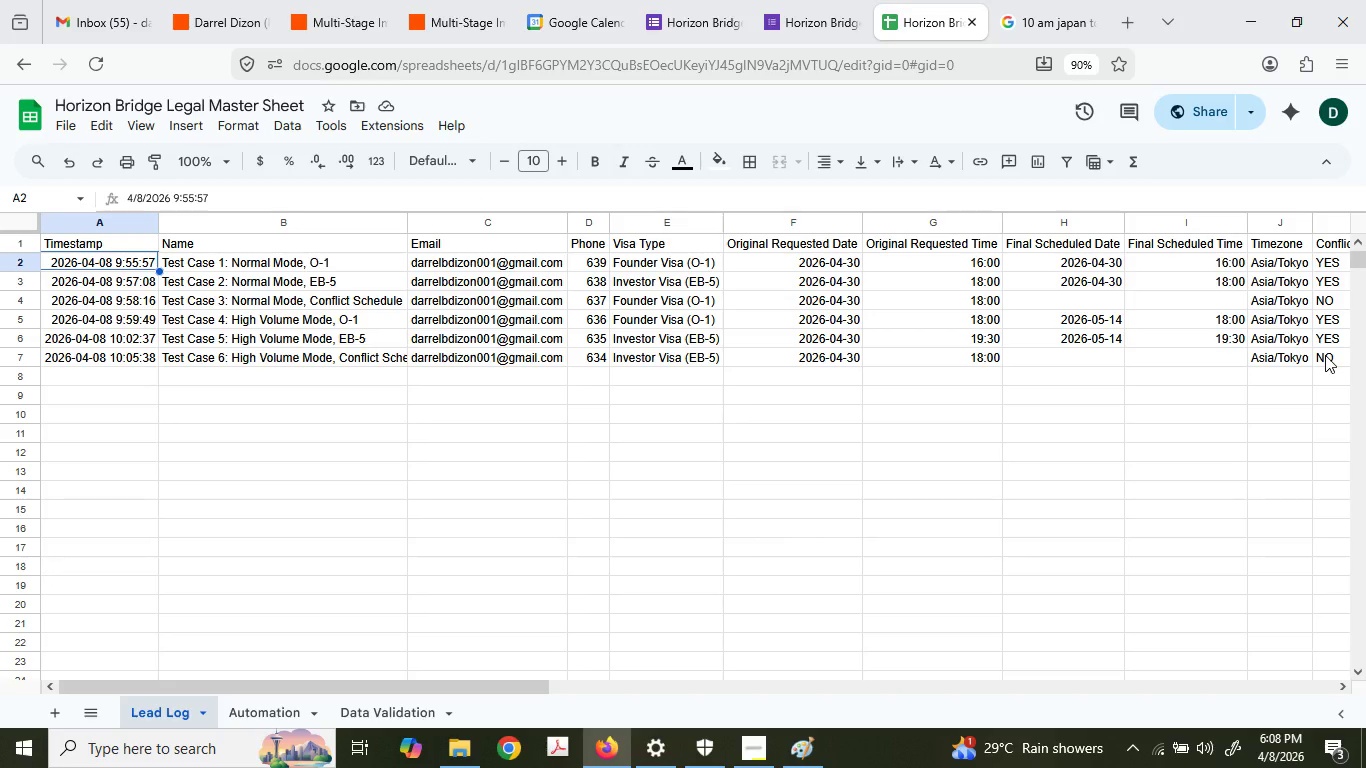 
left_click([765, 760])